 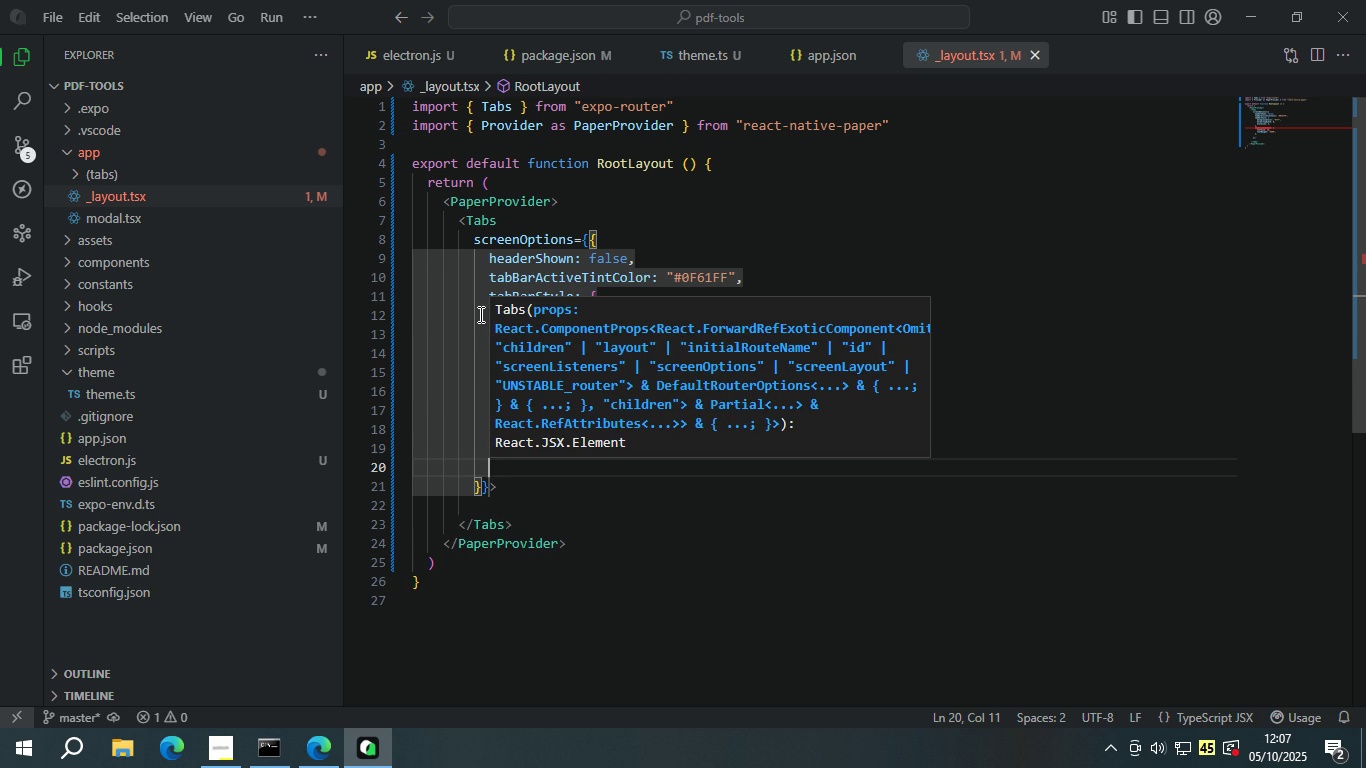 
left_click([722, 215])
 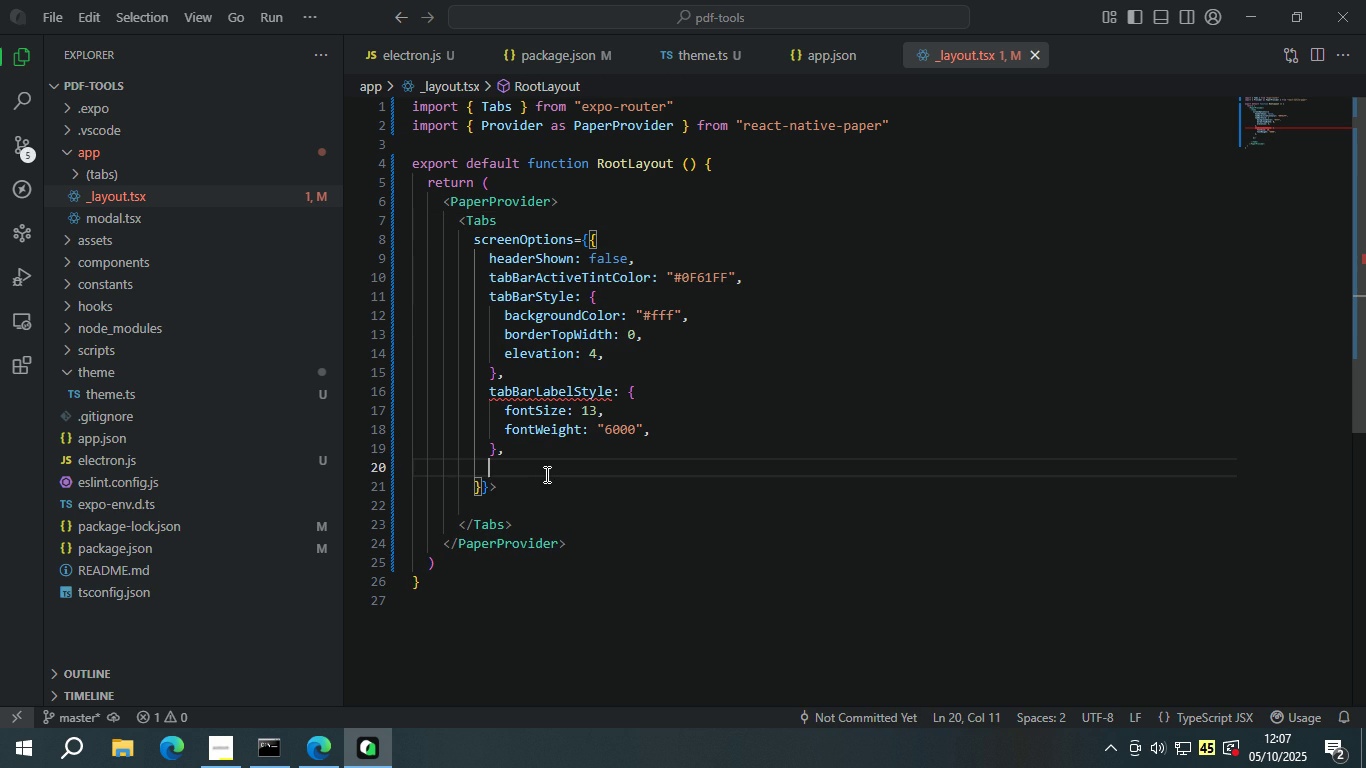 
left_click([545, 474])
 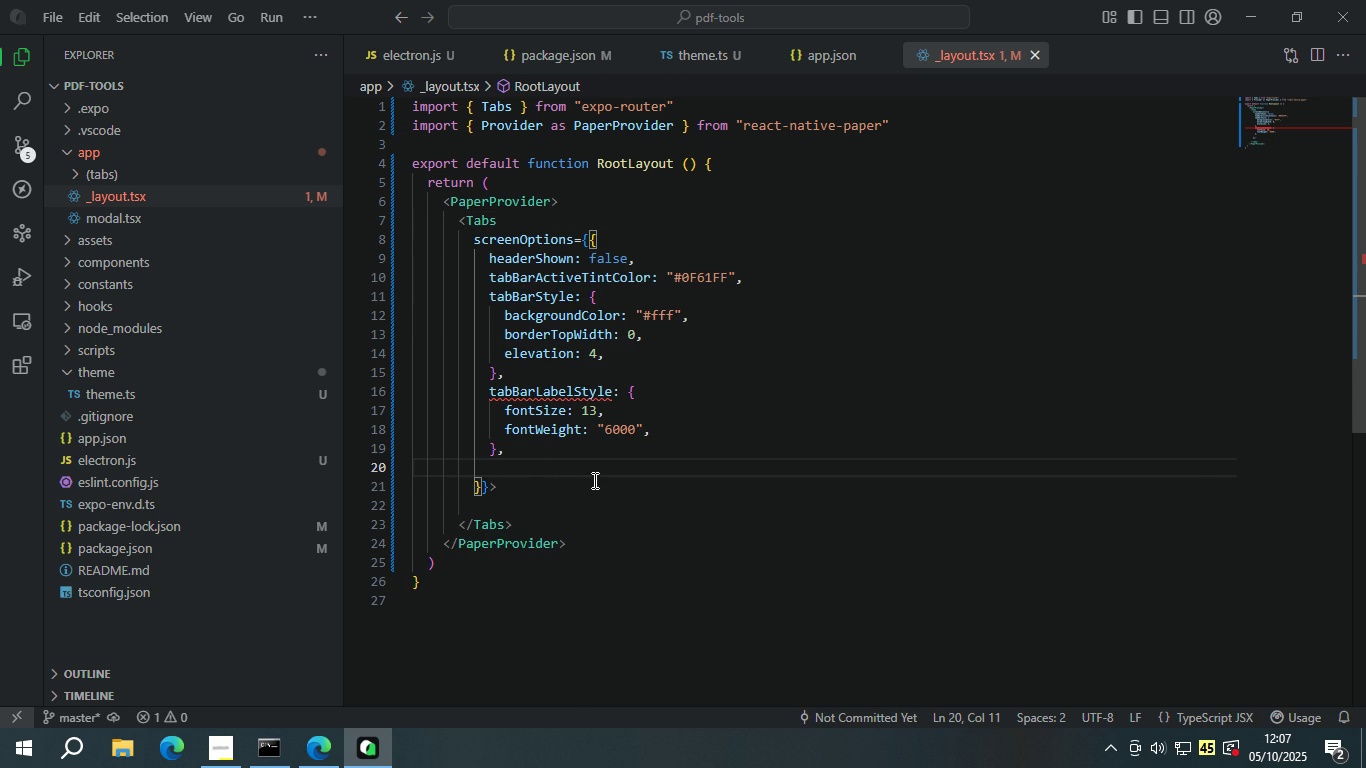 
mouse_move([605, 377])
 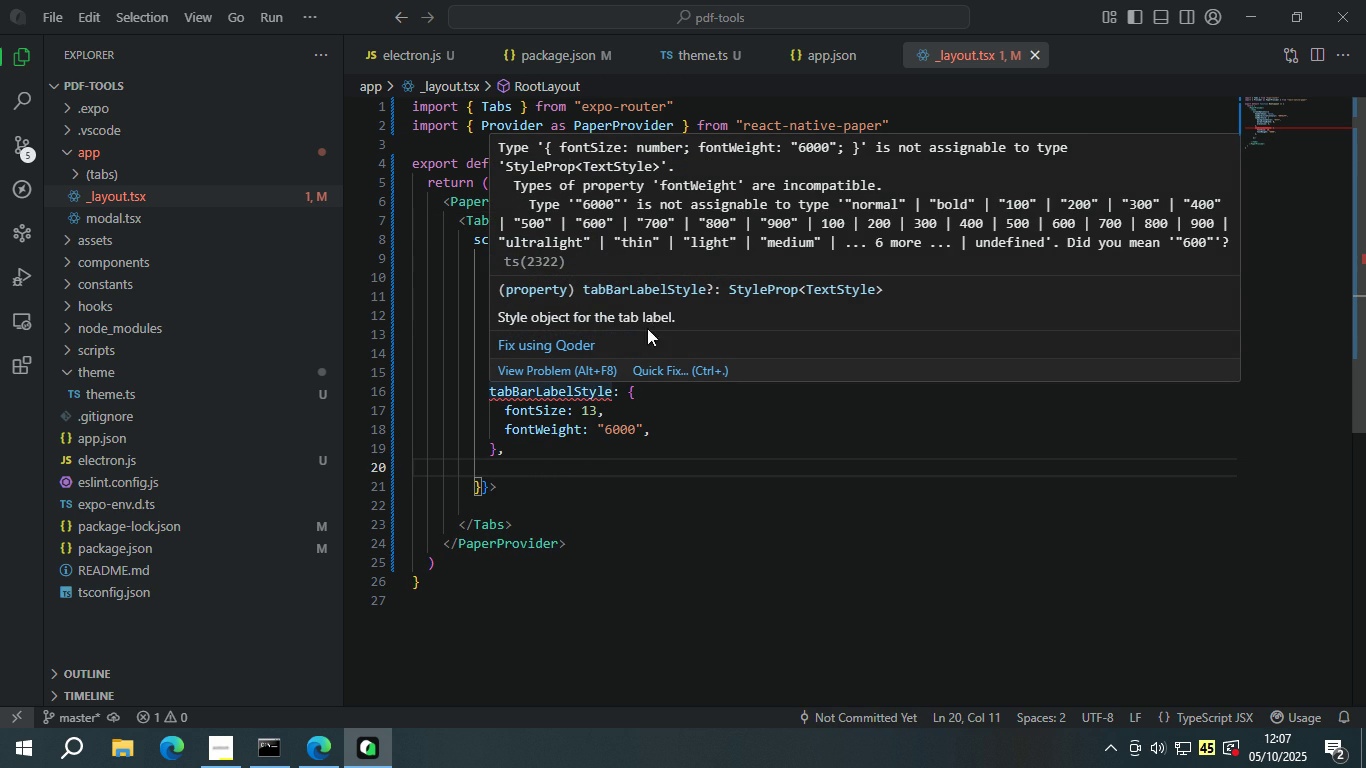 
left_click([636, 428])
 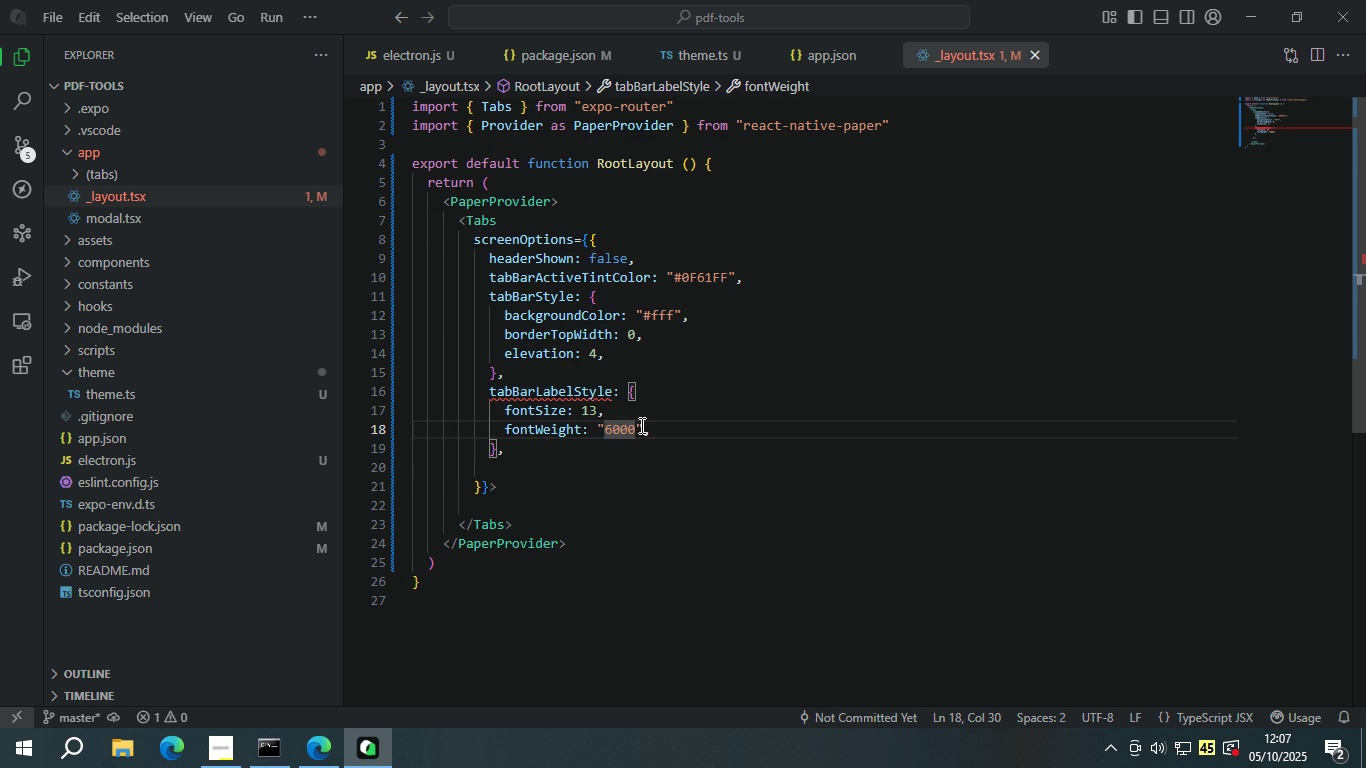 
key(Backspace)
 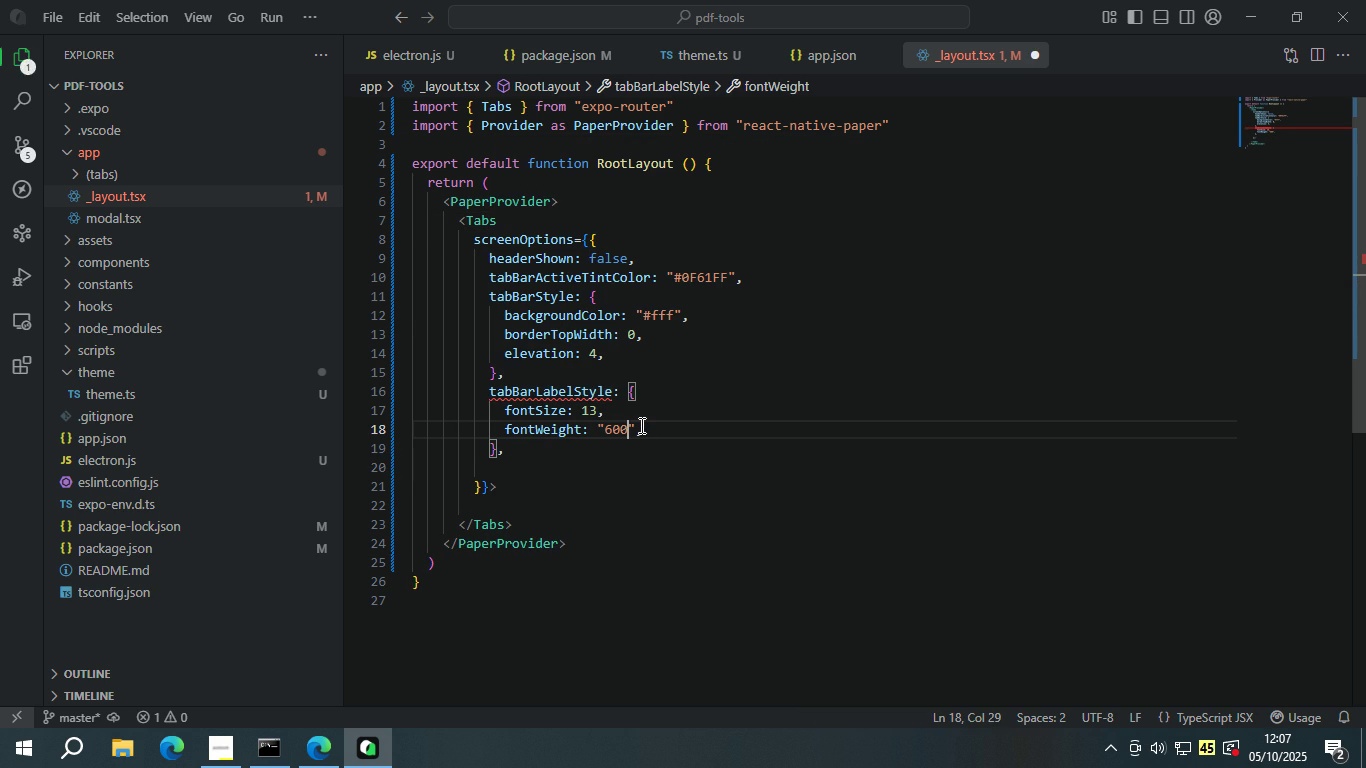 
key(Control+ControlLeft)
 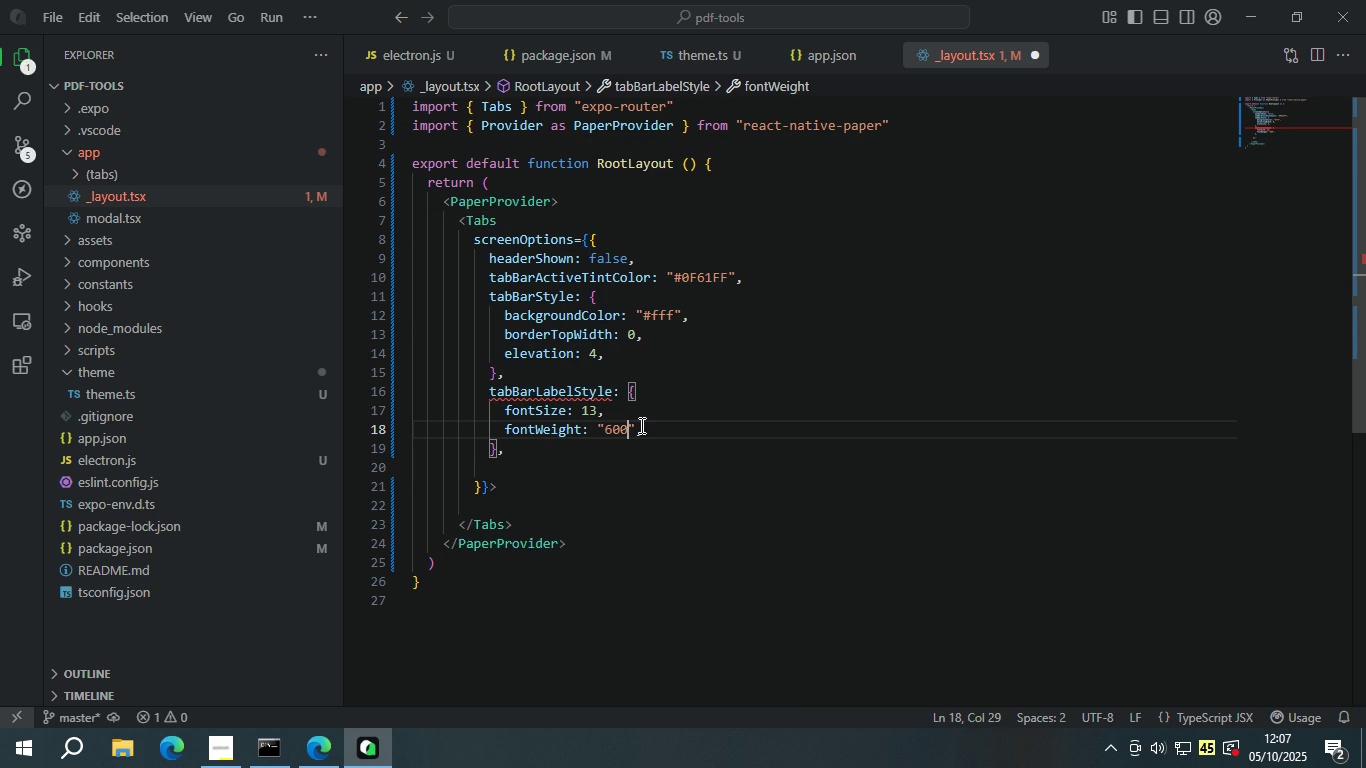 
key(Control+S)
 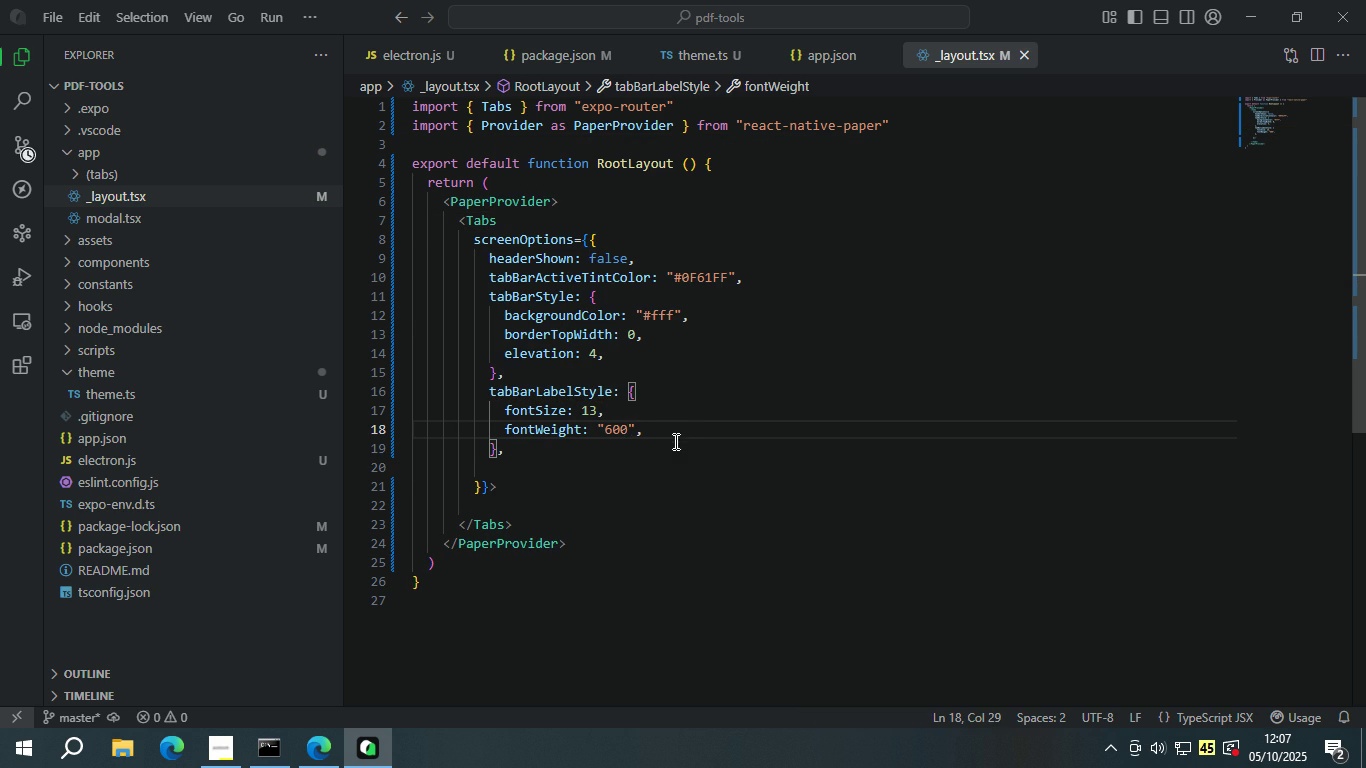 
left_click([660, 458])
 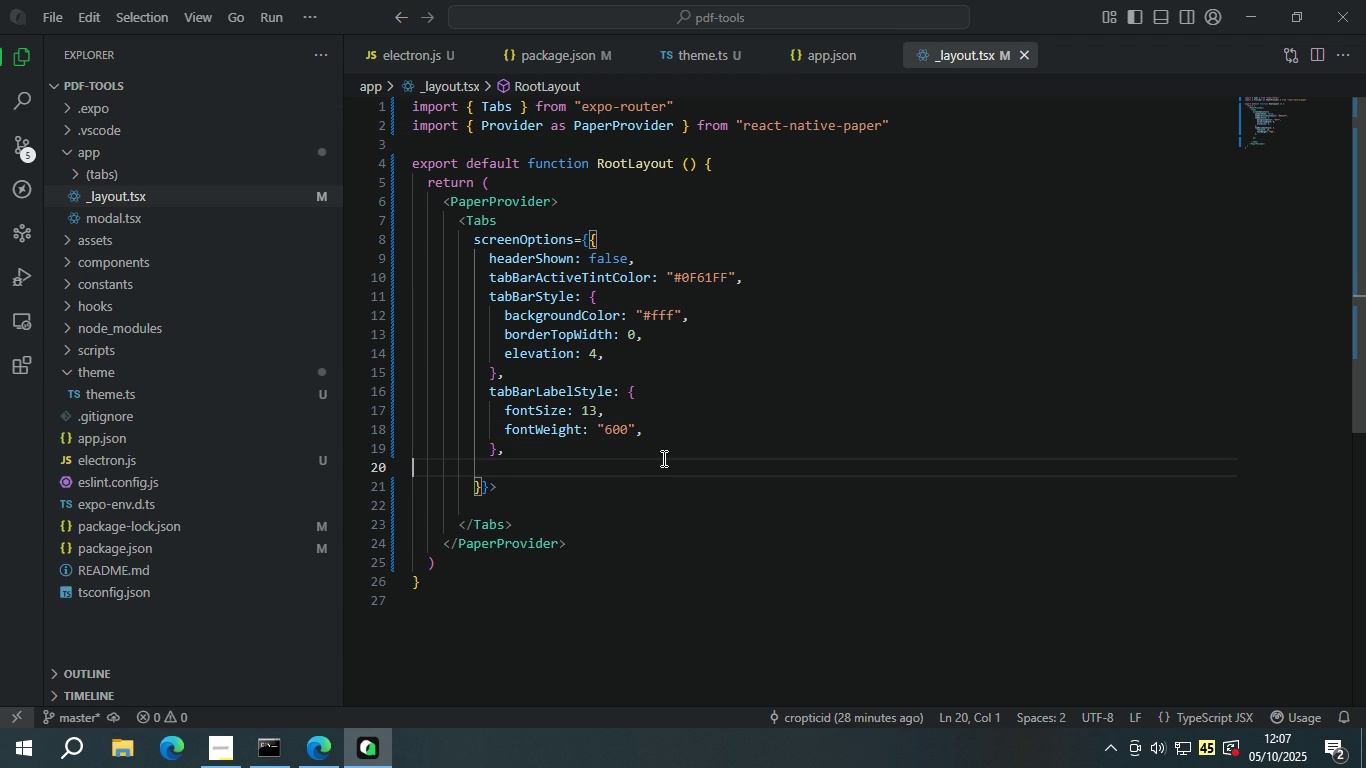 
key(Tab)
 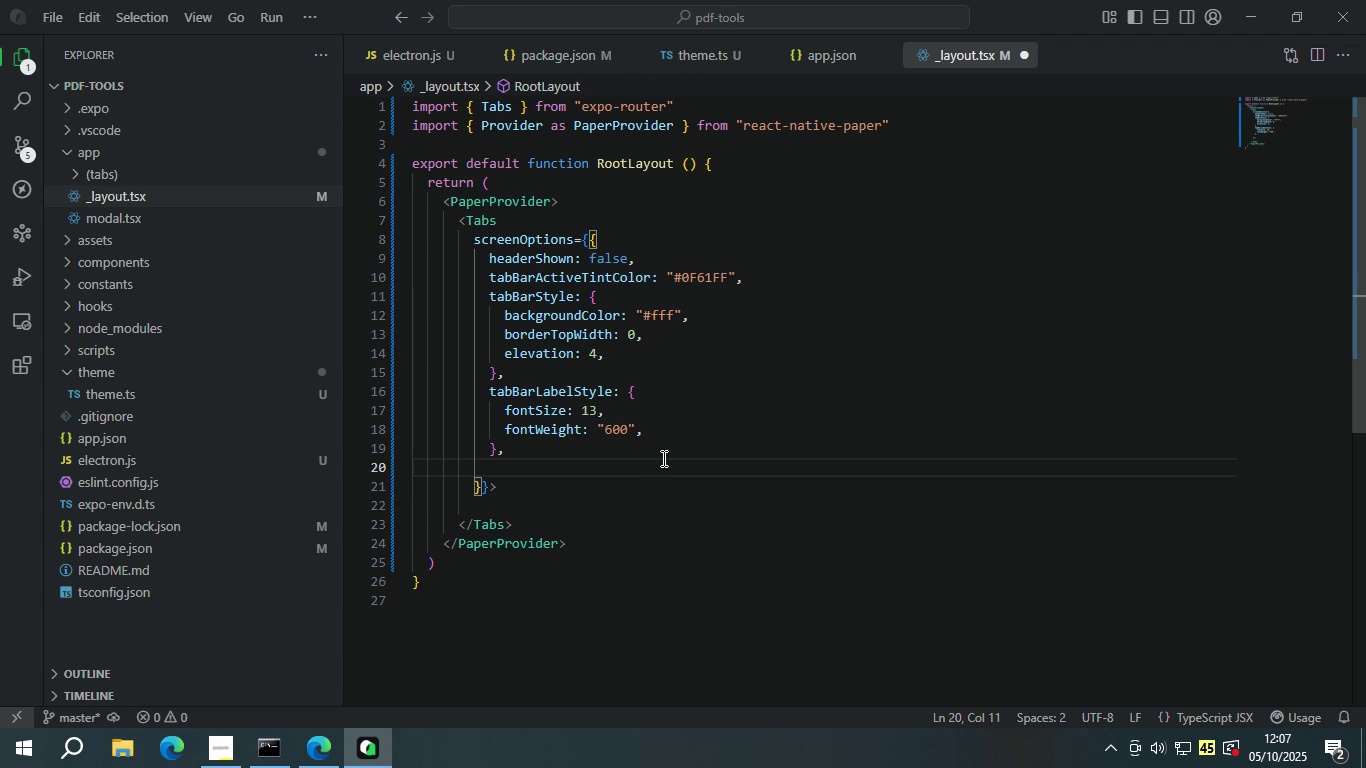 
wait(5.52)
 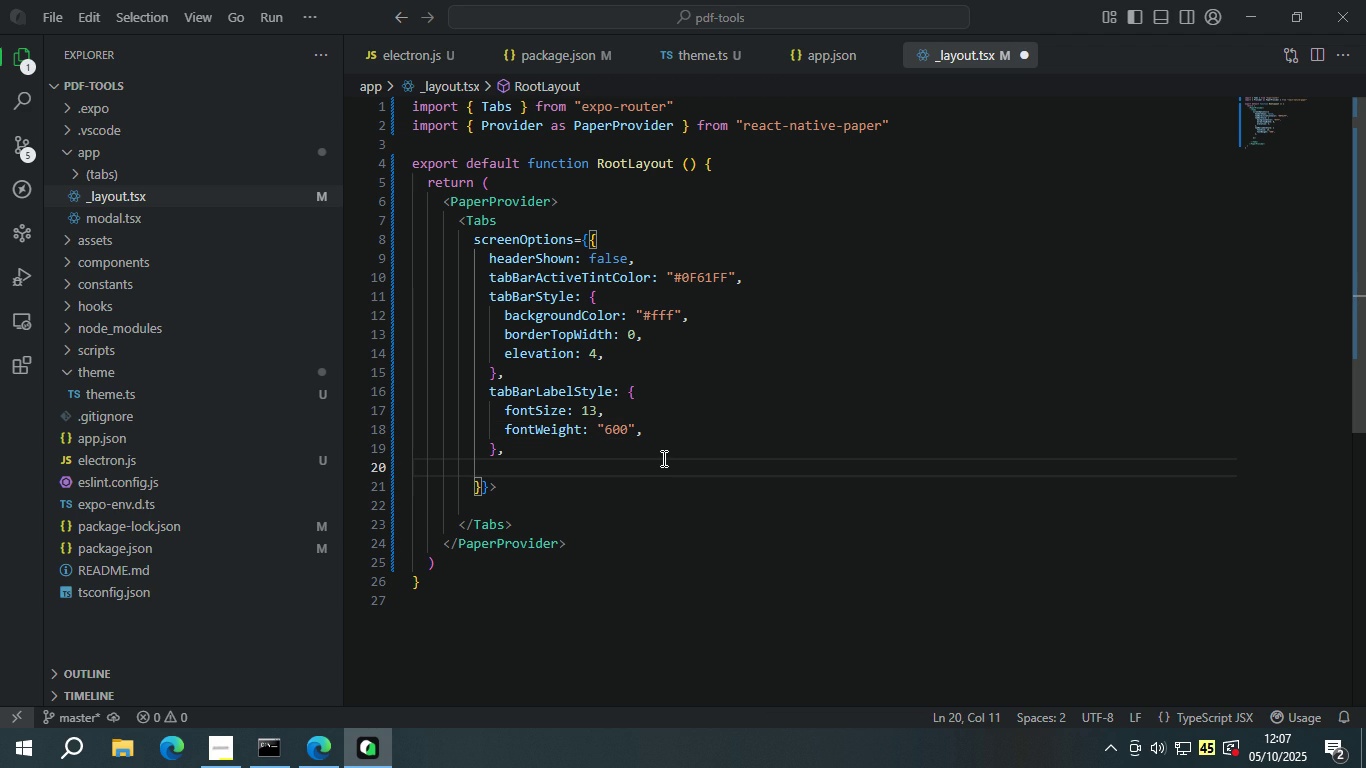 
key(Backspace)
 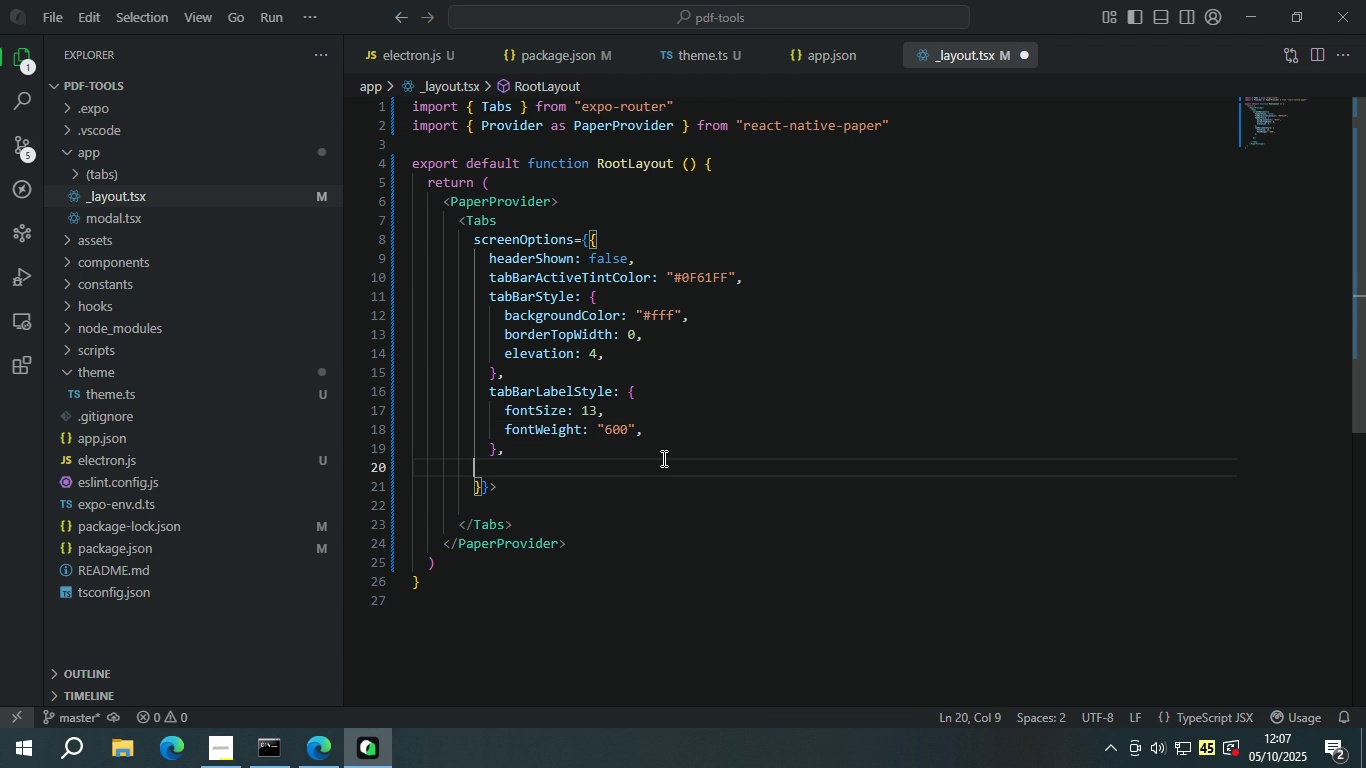 
key(Backspace)
 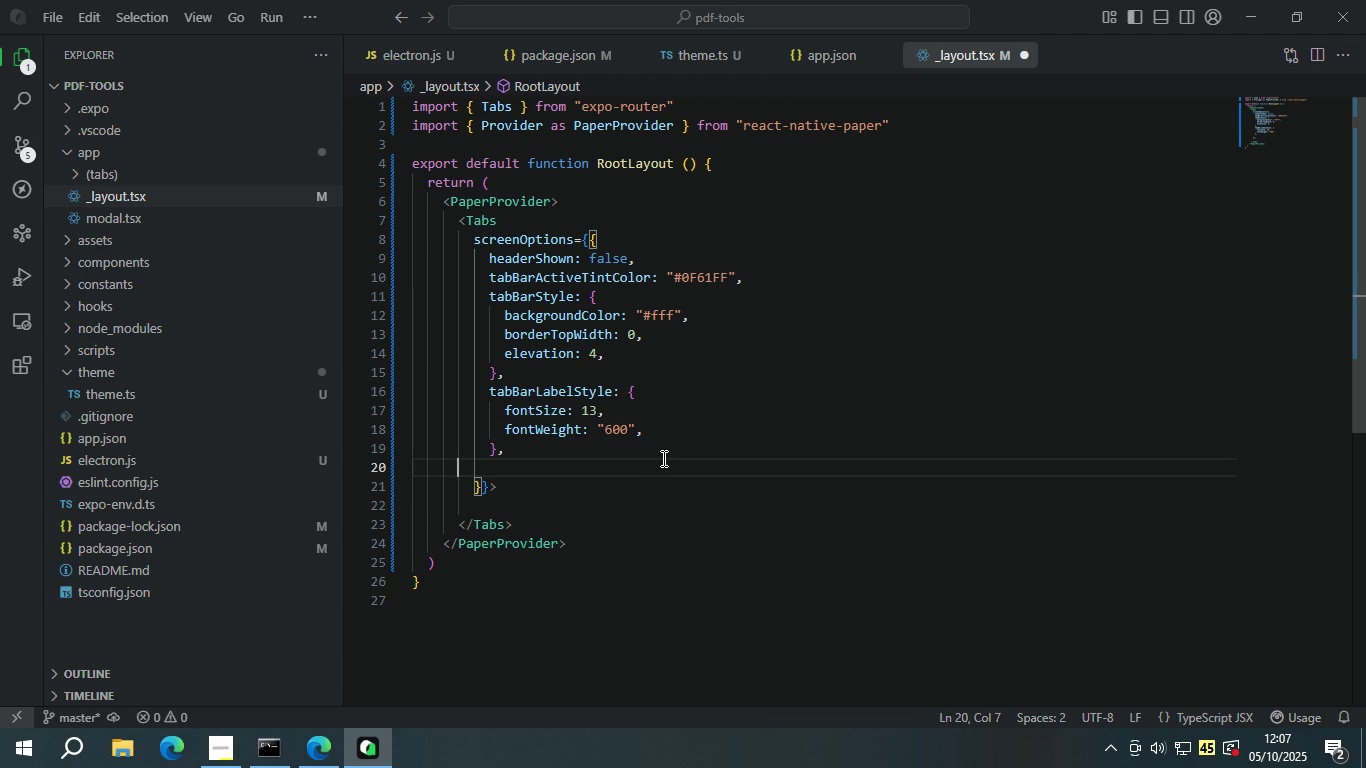 
key(Backspace)
 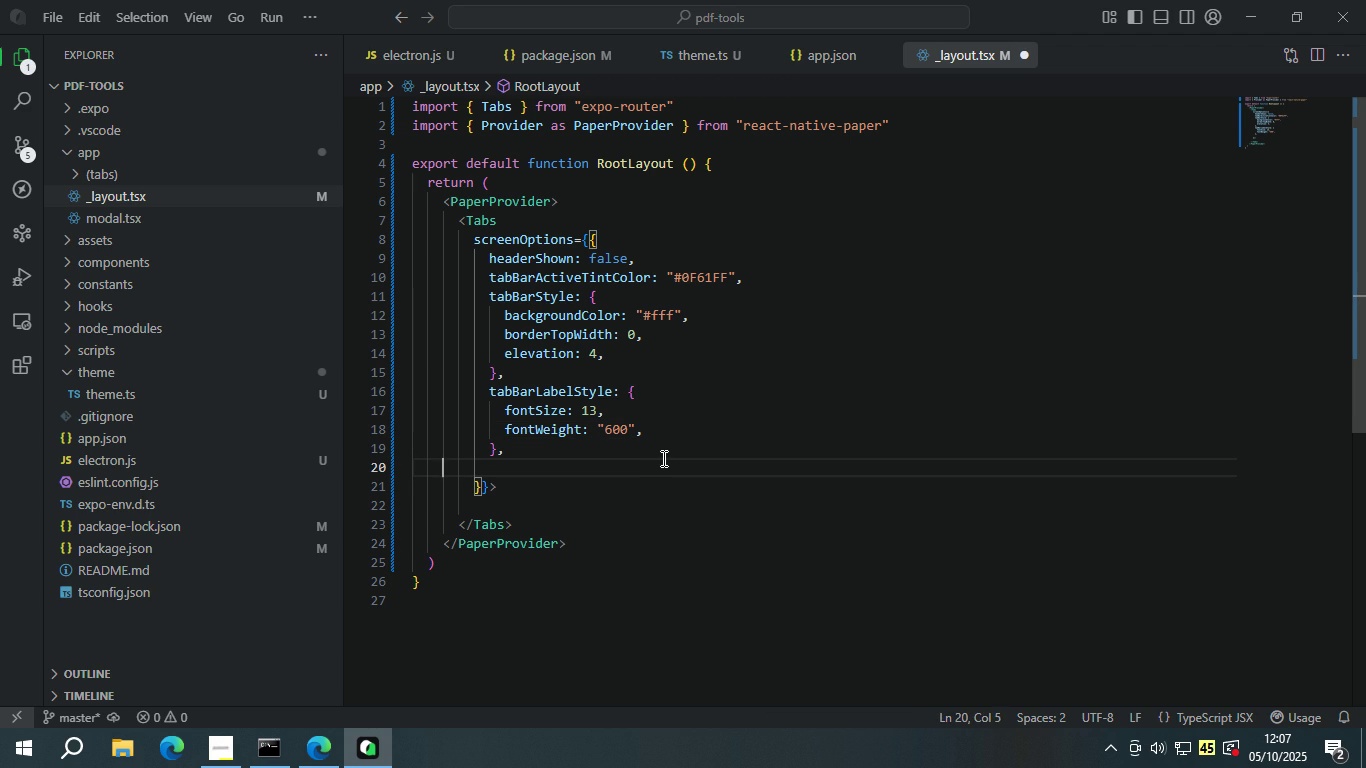 
key(Backspace)
 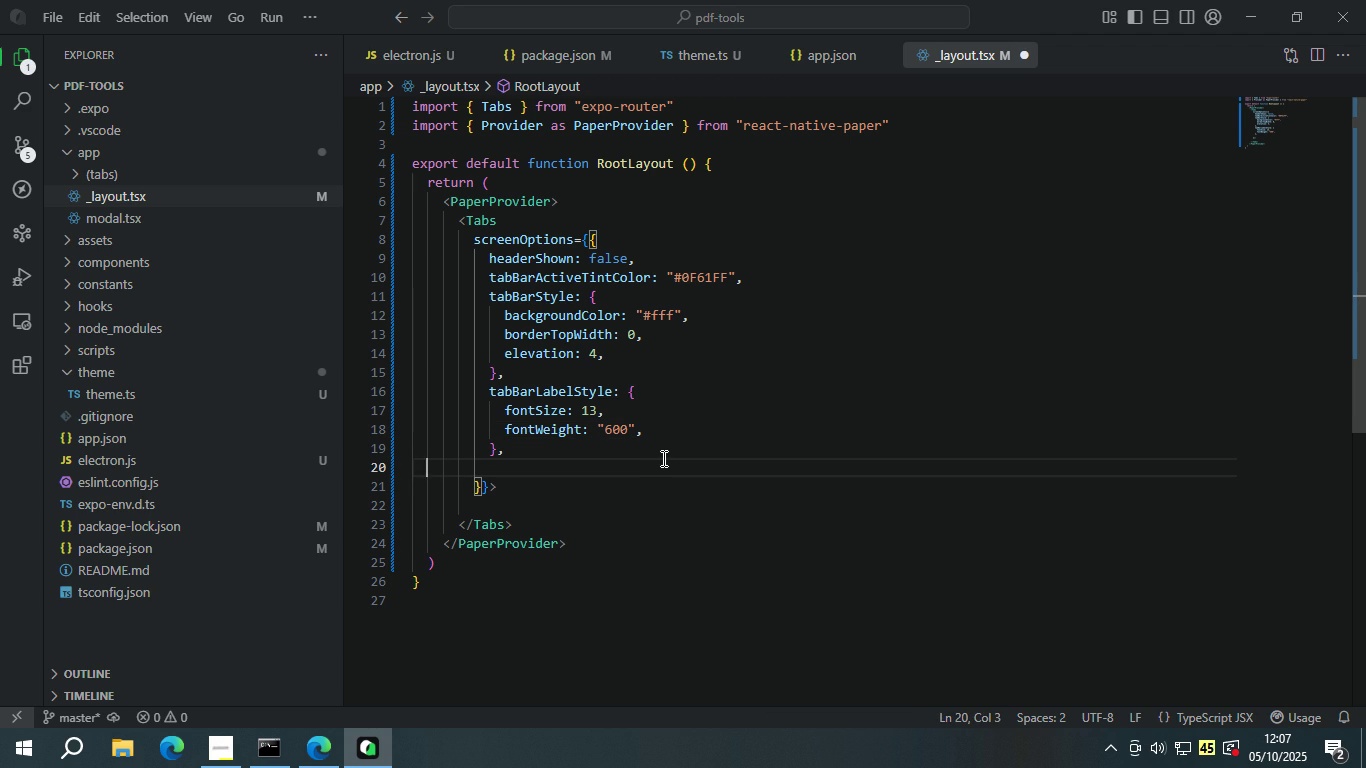 
key(Backspace)
 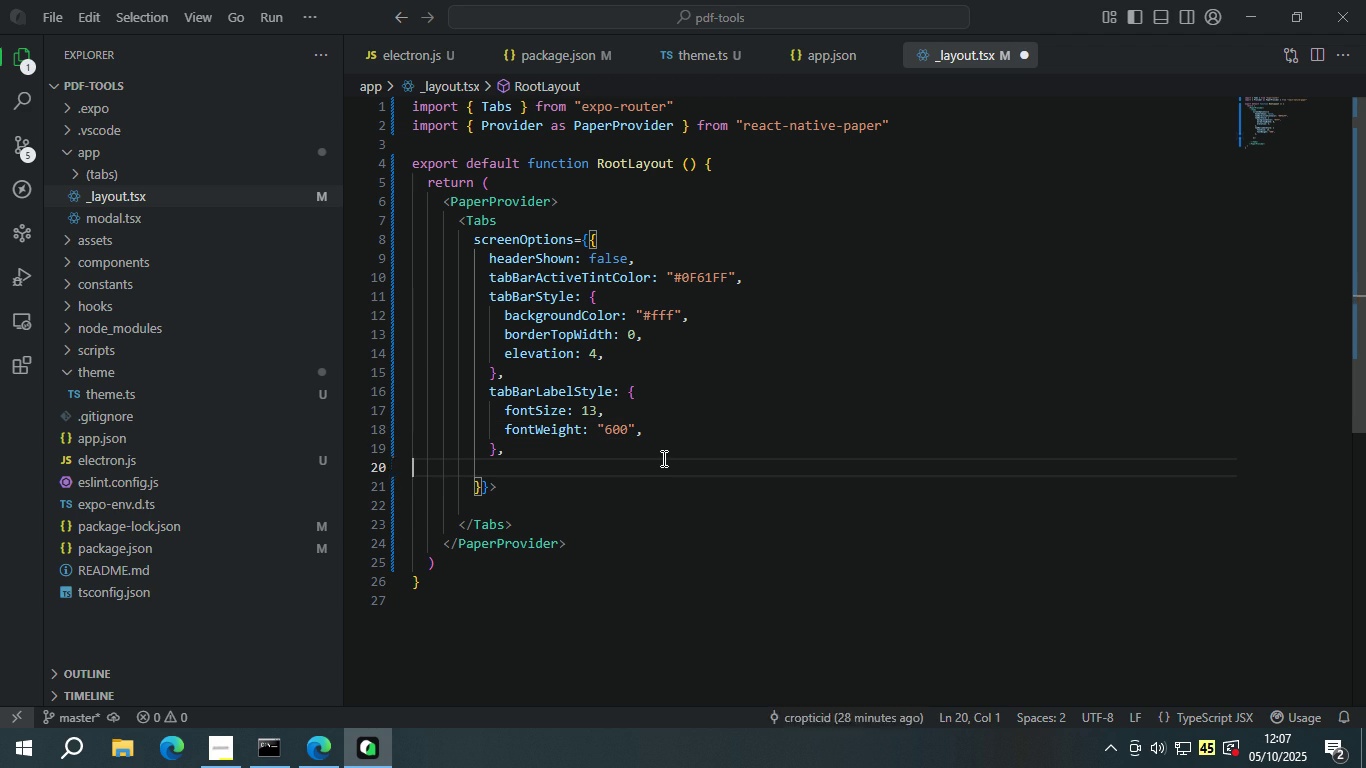 
key(Backspace)
 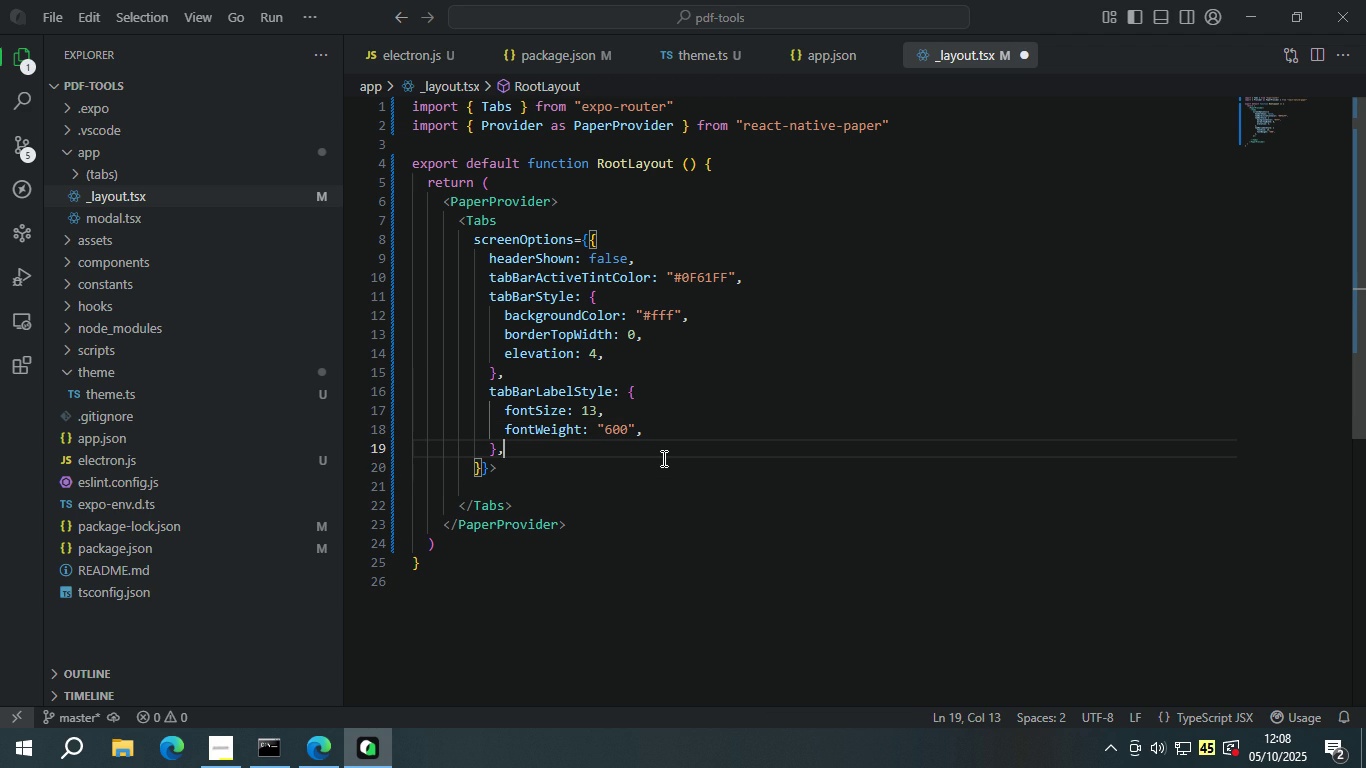 
key(ArrowDown)
 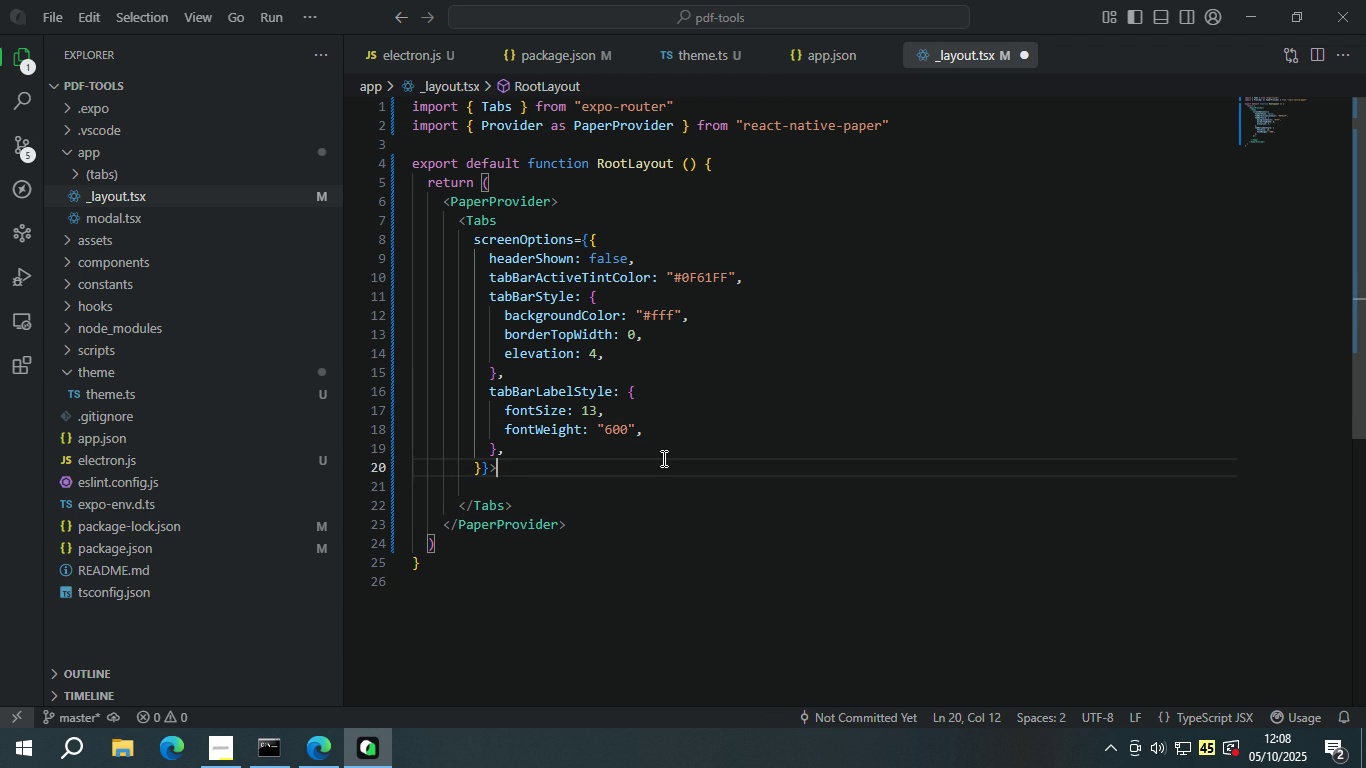 
key(ArrowDown)